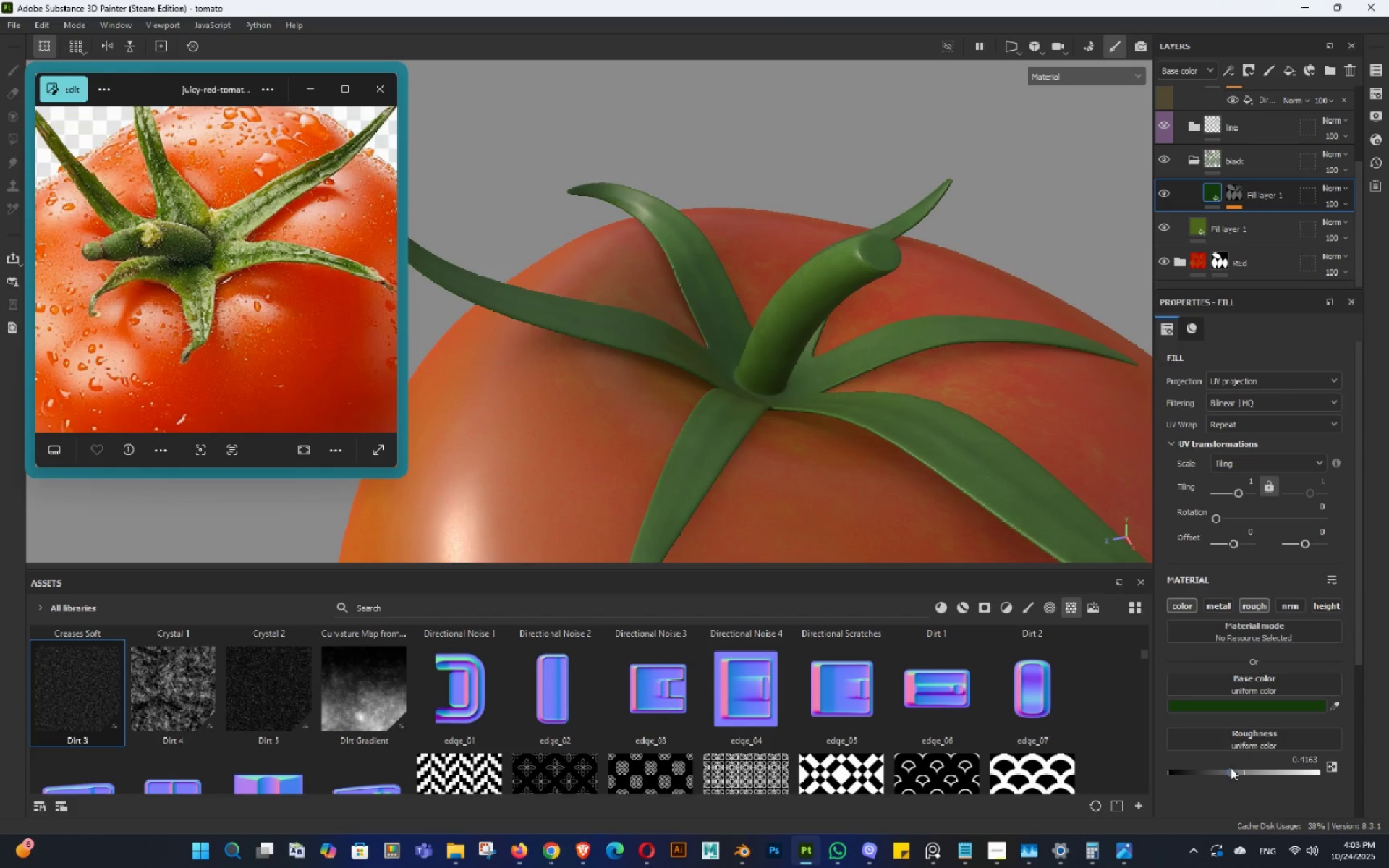 
hold_key(key=AltLeft, duration=1.01)
 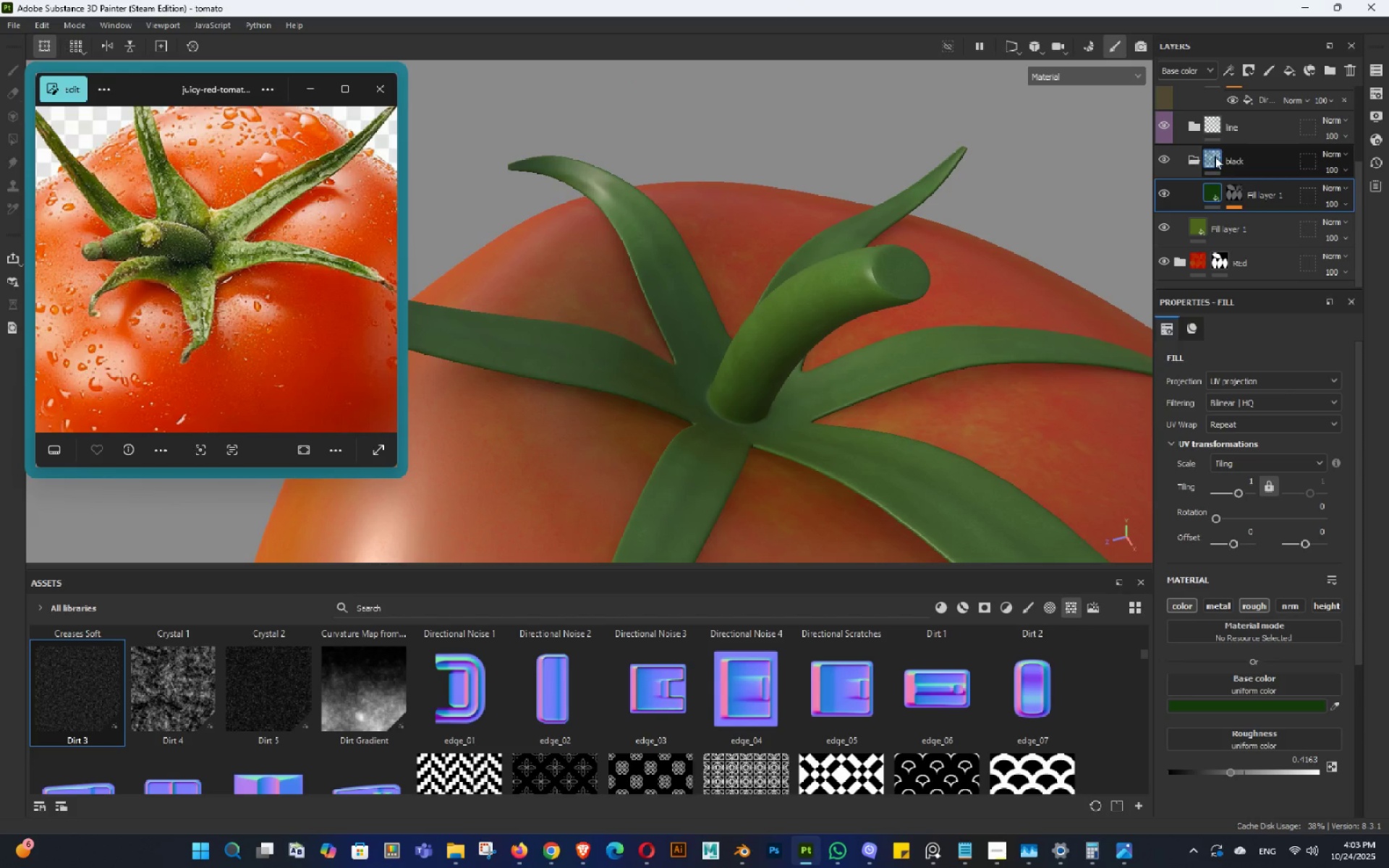 
left_click([1189, 124])
 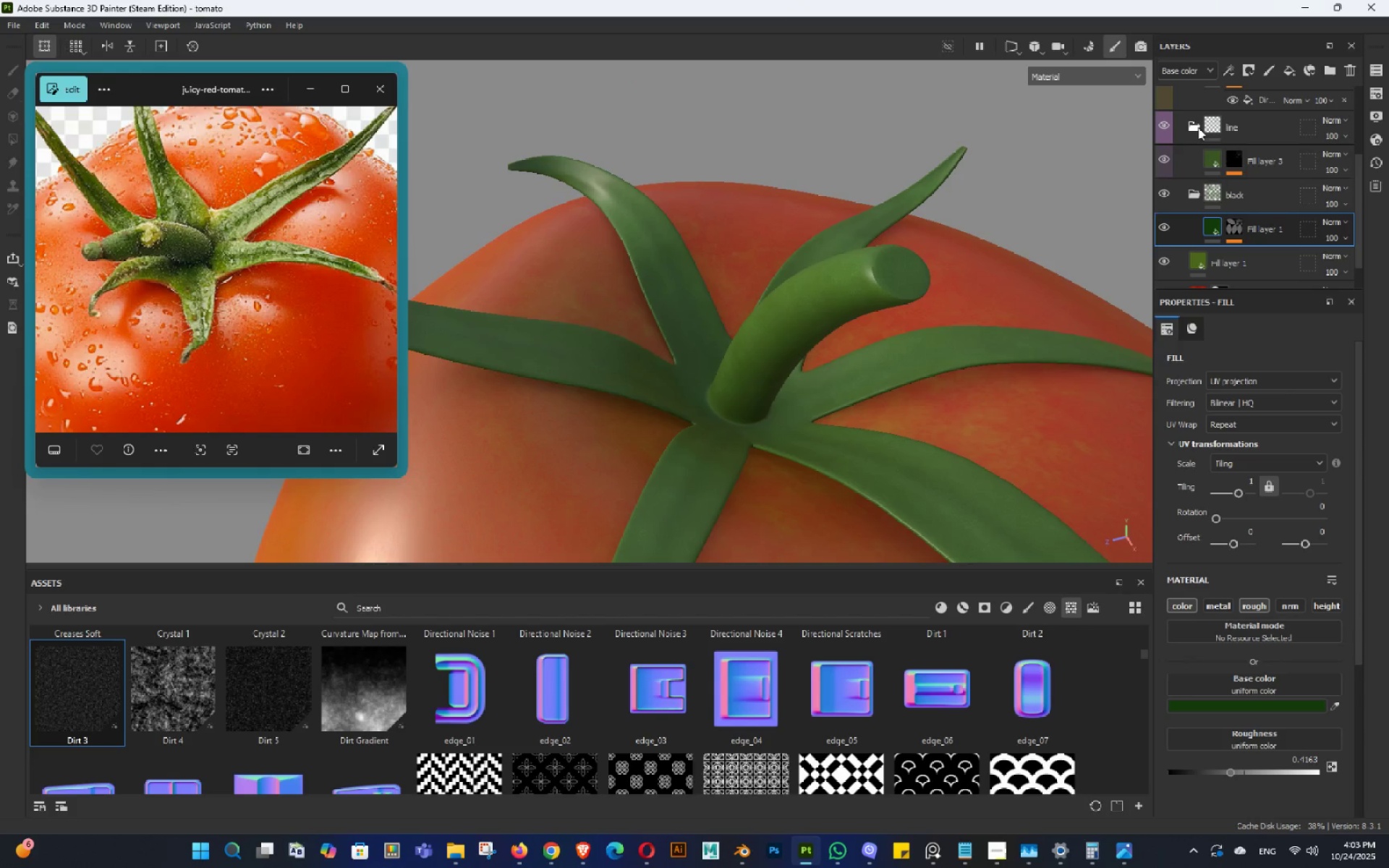 
mouse_move([1214, 159])
 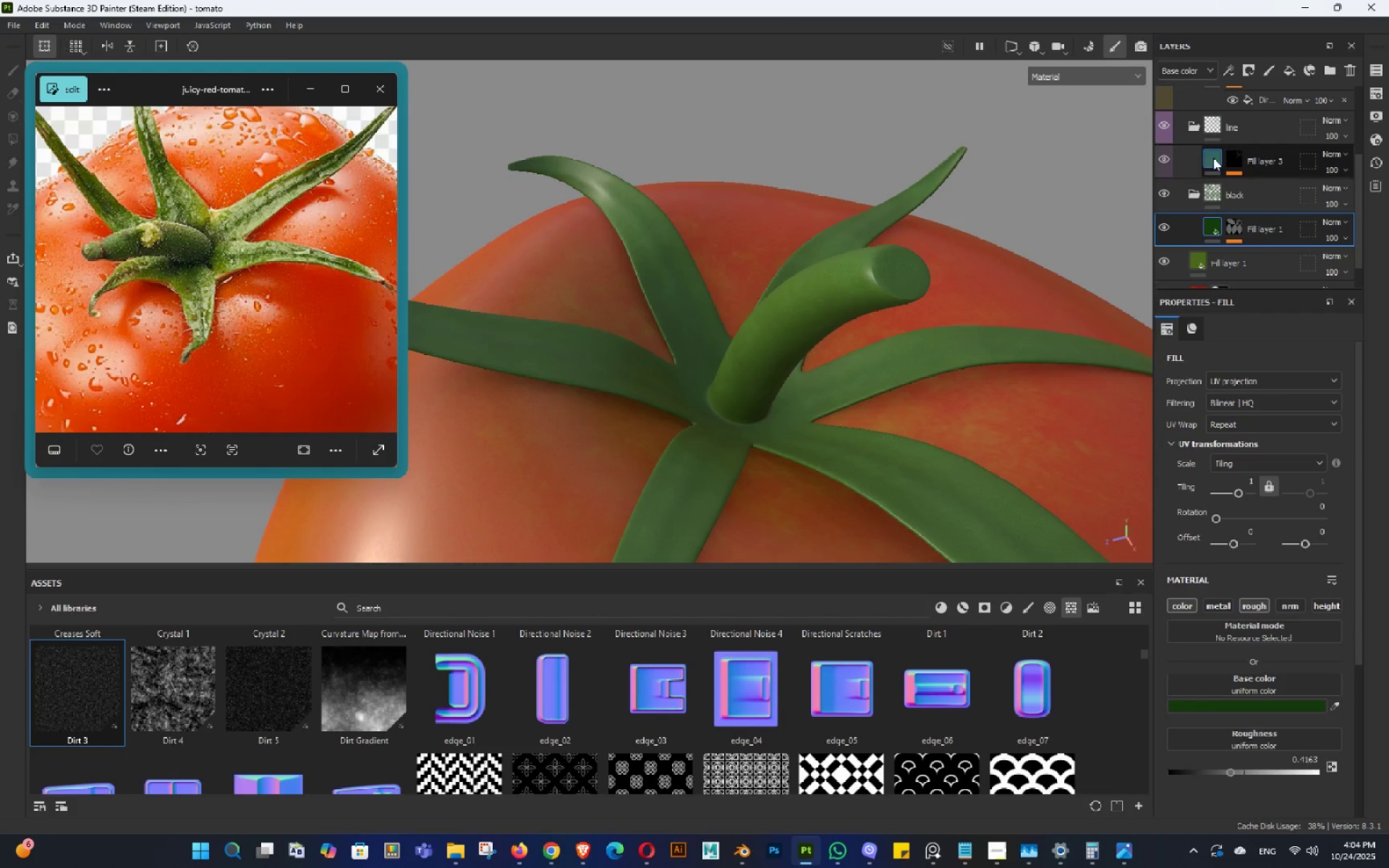 
left_click([1213, 158])
 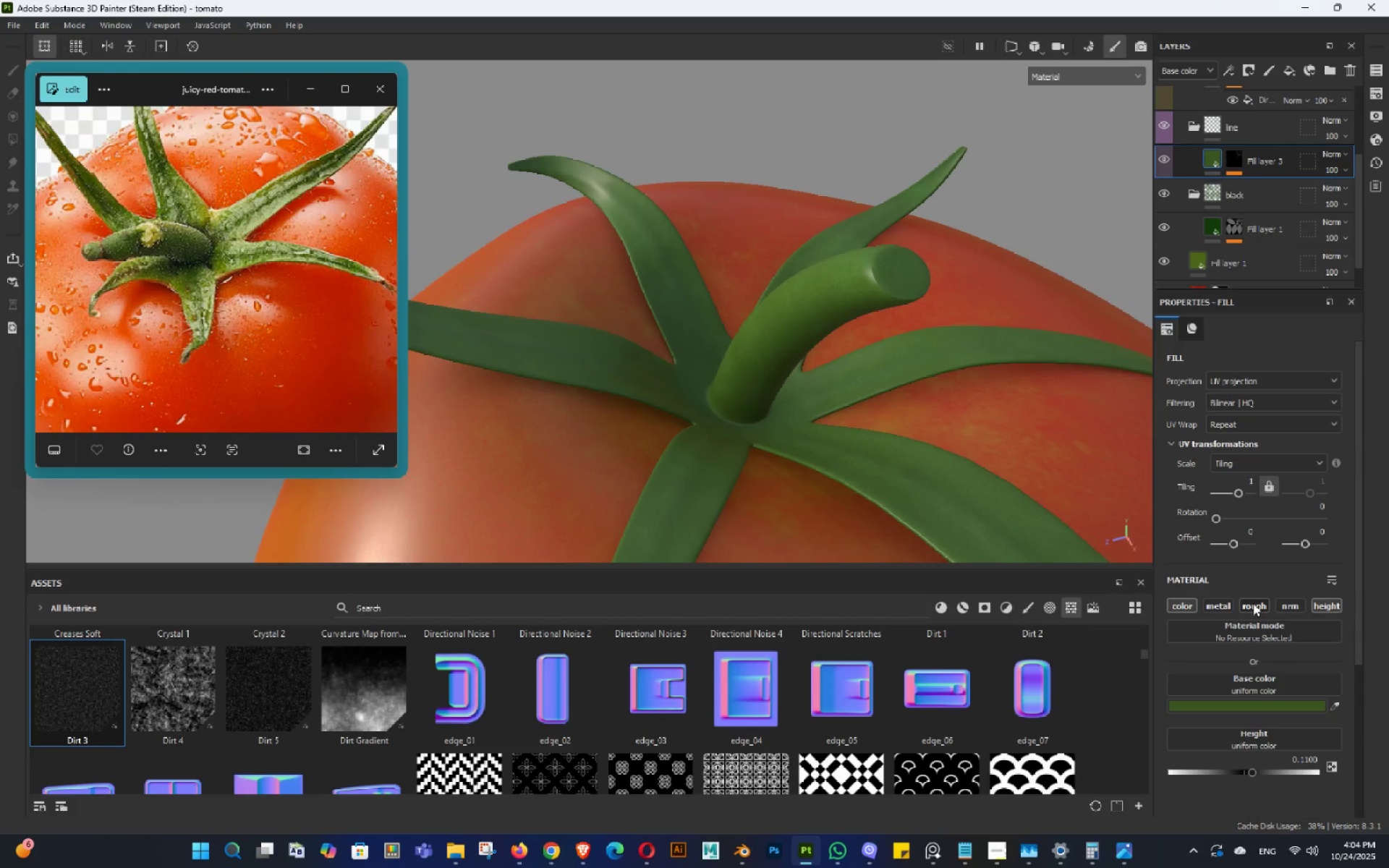 
left_click([1252, 603])
 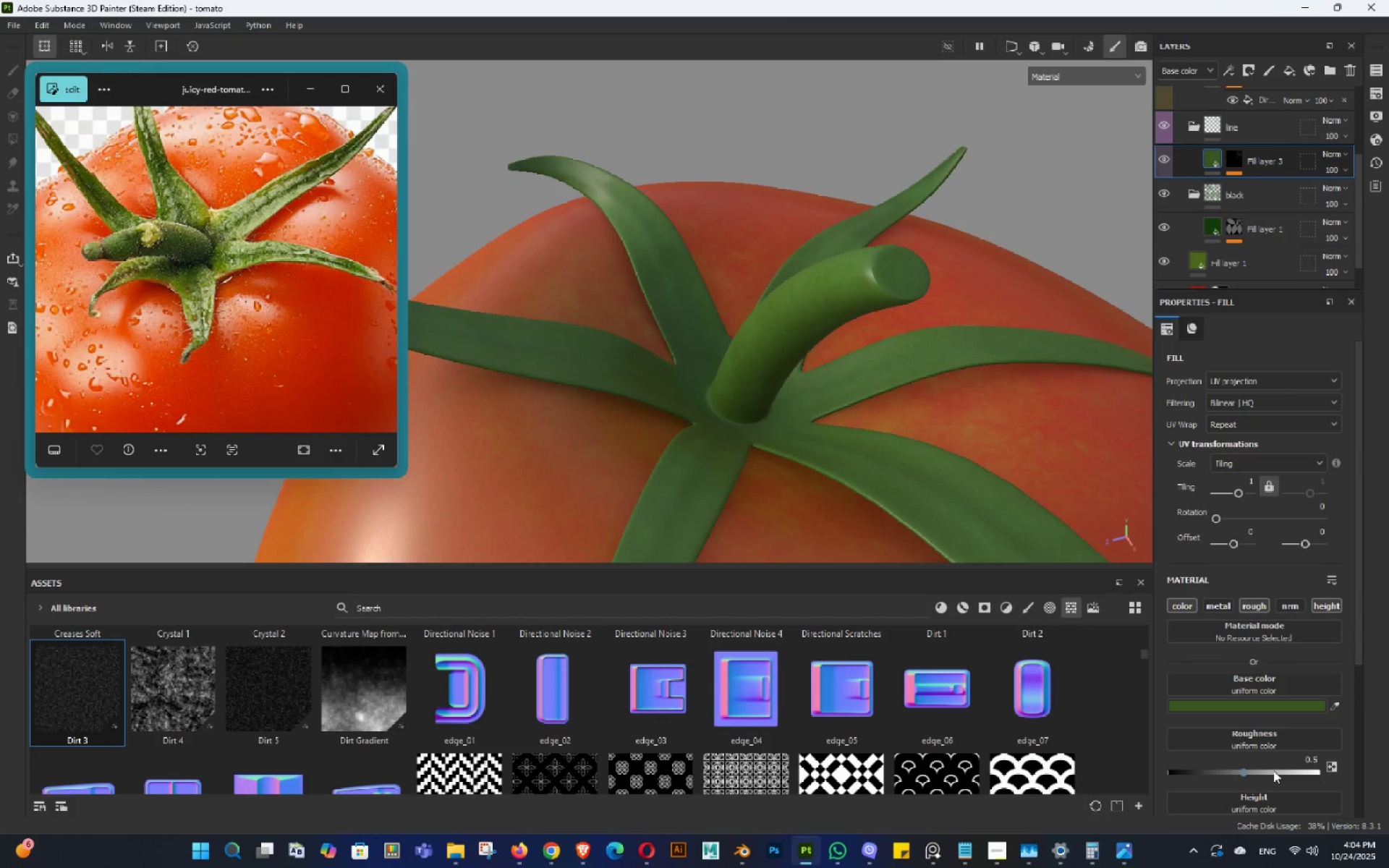 
left_click([1274, 771])
 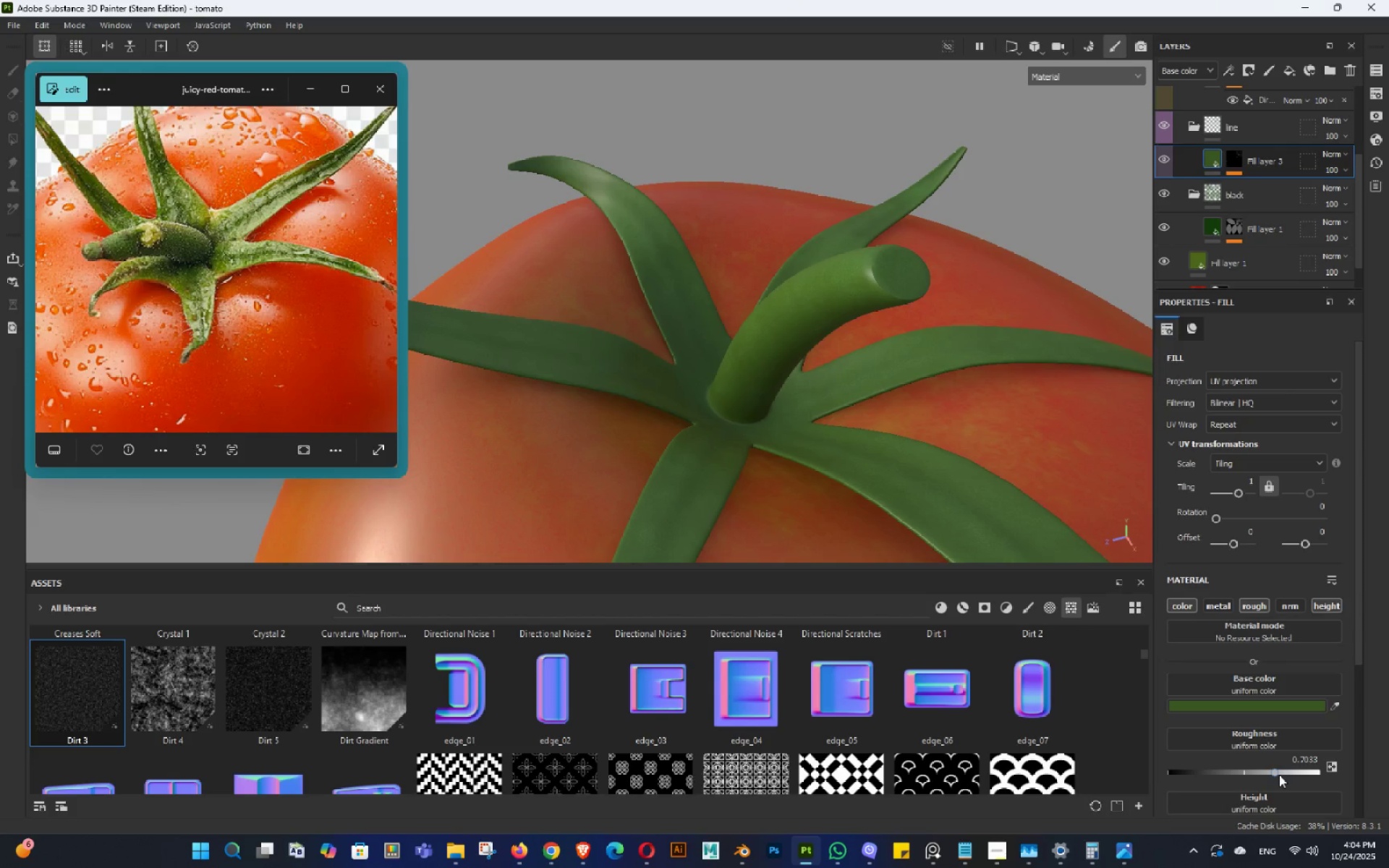 
left_click([1281, 775])
 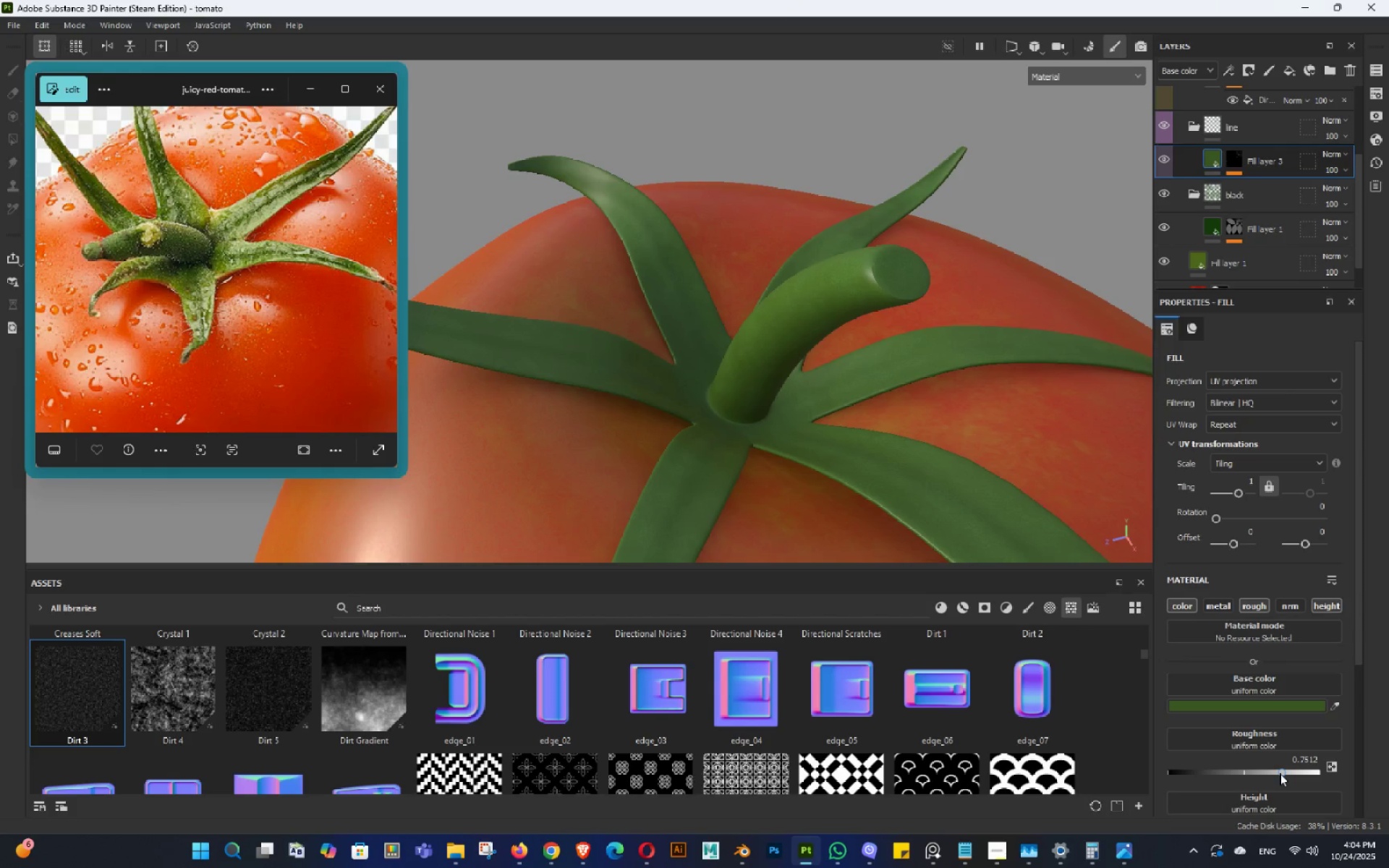 
left_click([1280, 773])
 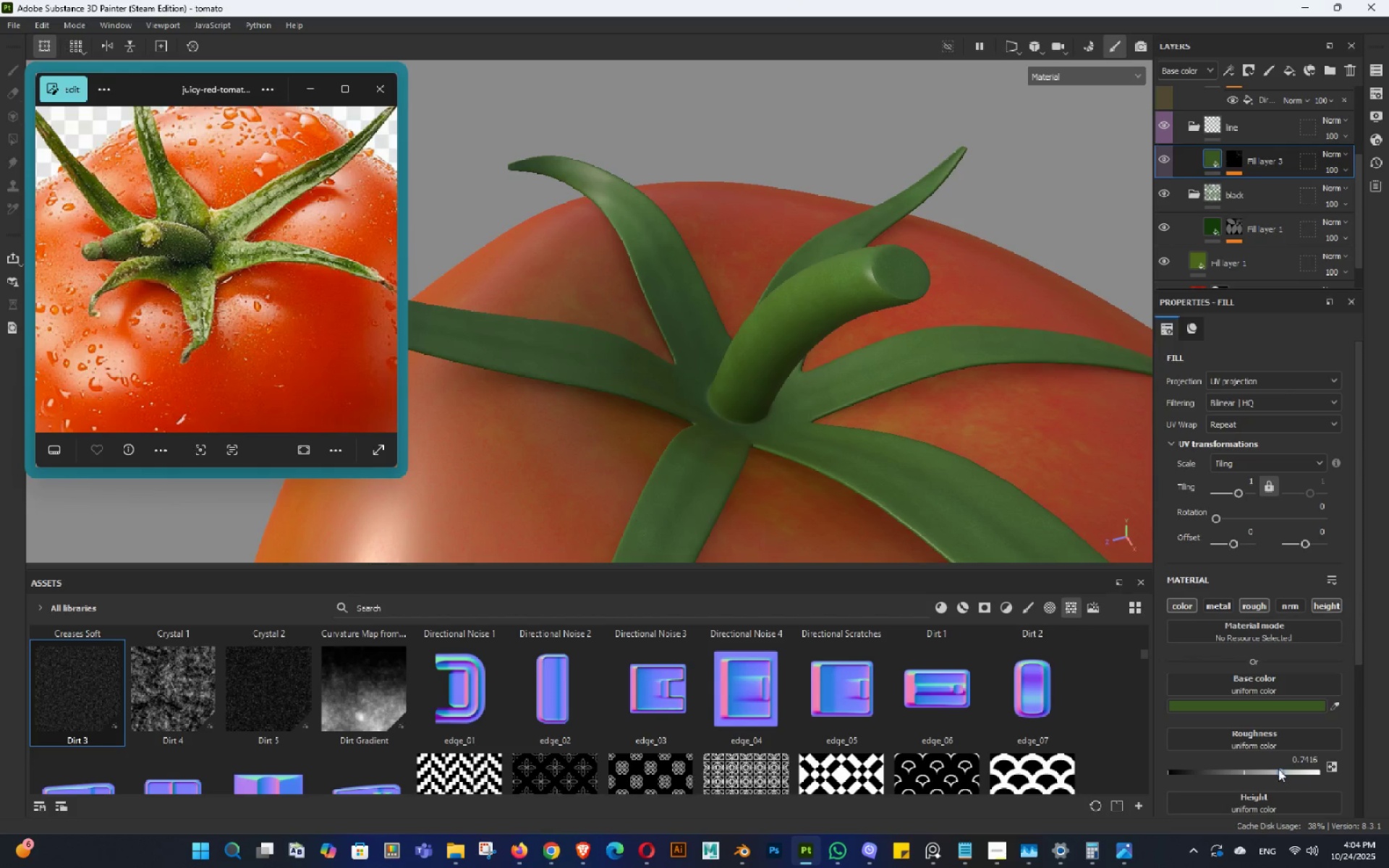 
hold_key(key=AltLeft, duration=1.5)
 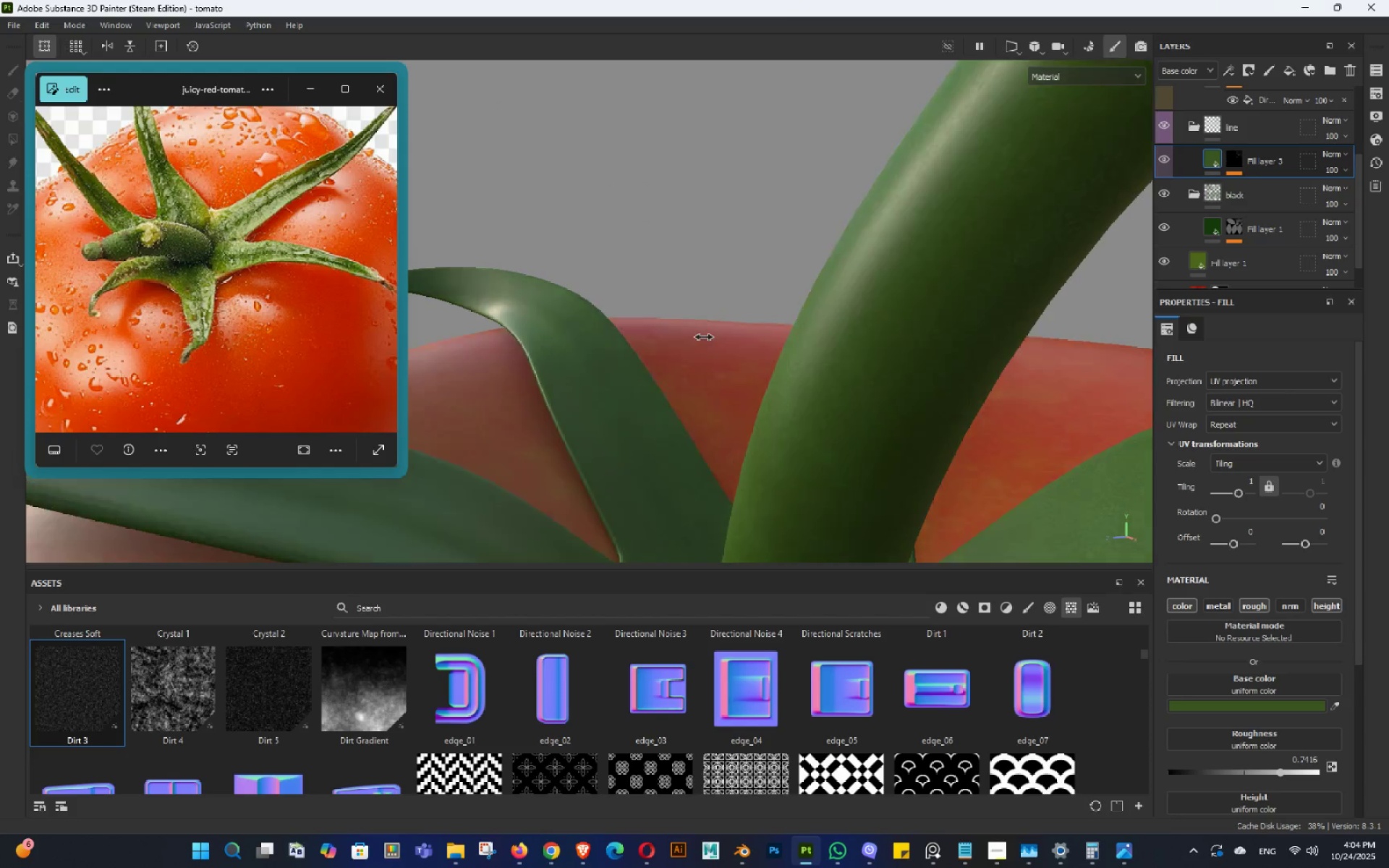 
hold_key(key=AltLeft, duration=0.3)
 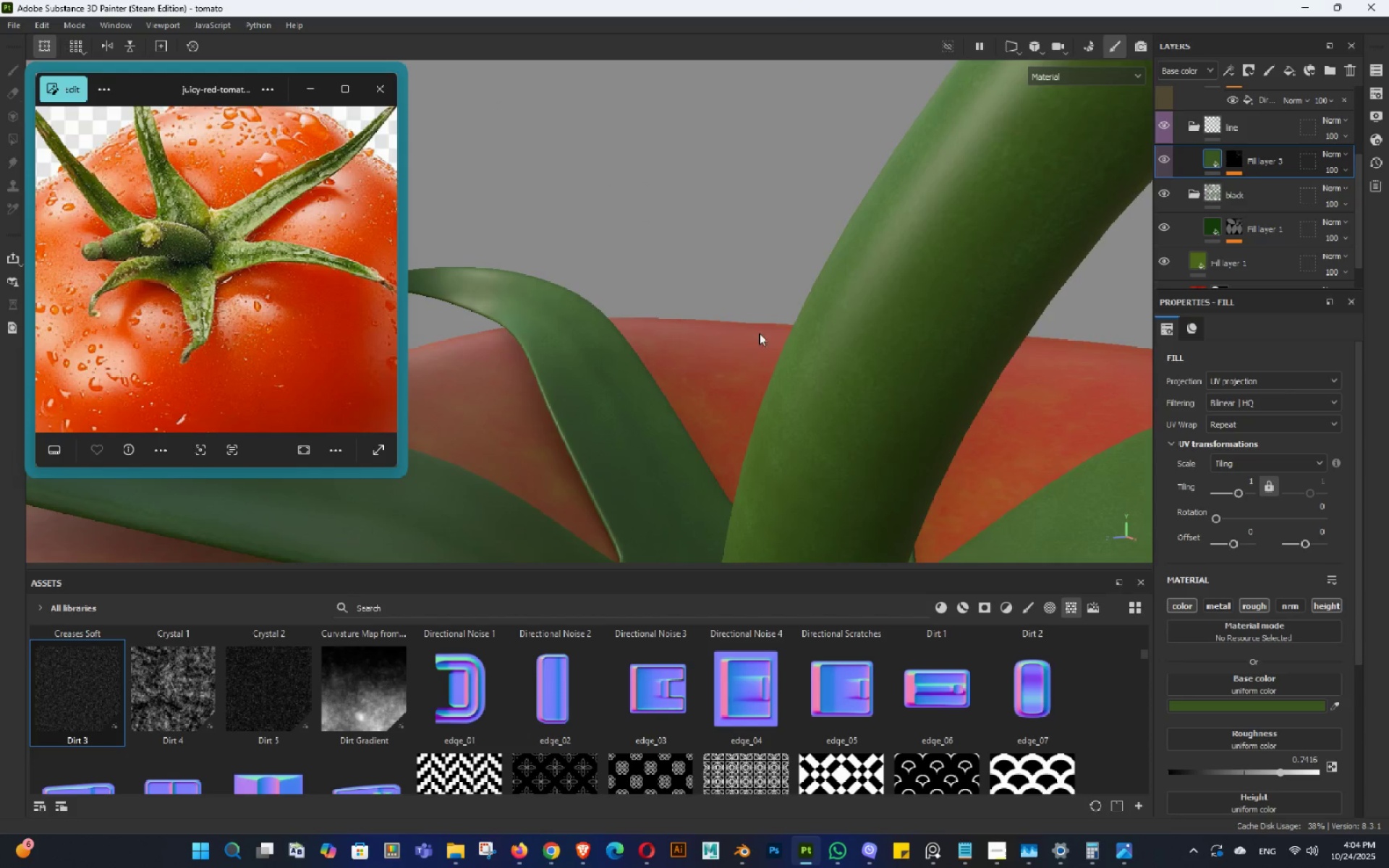 
hold_key(key=ShiftLeft, duration=1.54)
 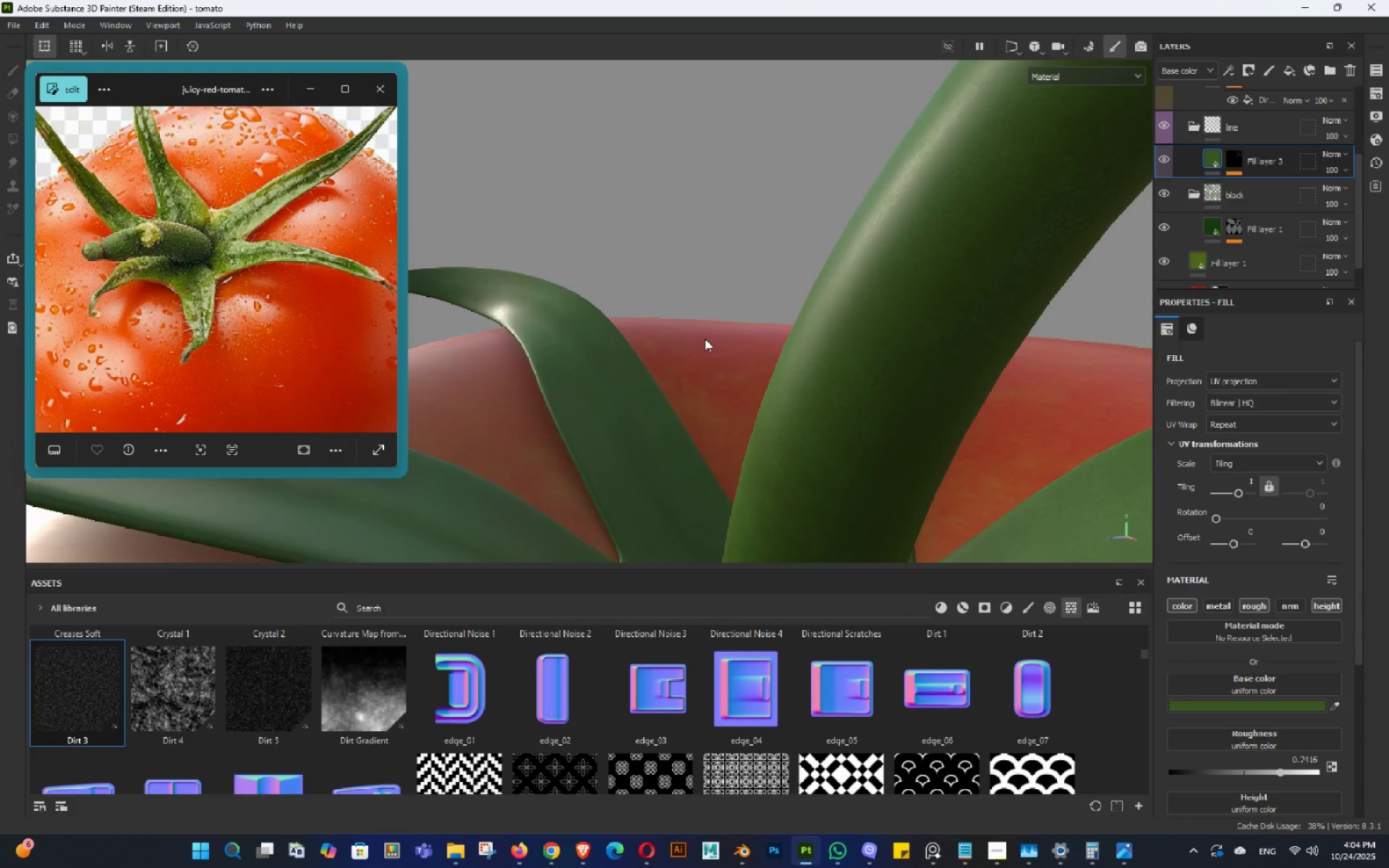 
hold_key(key=ShiftLeft, duration=0.63)
 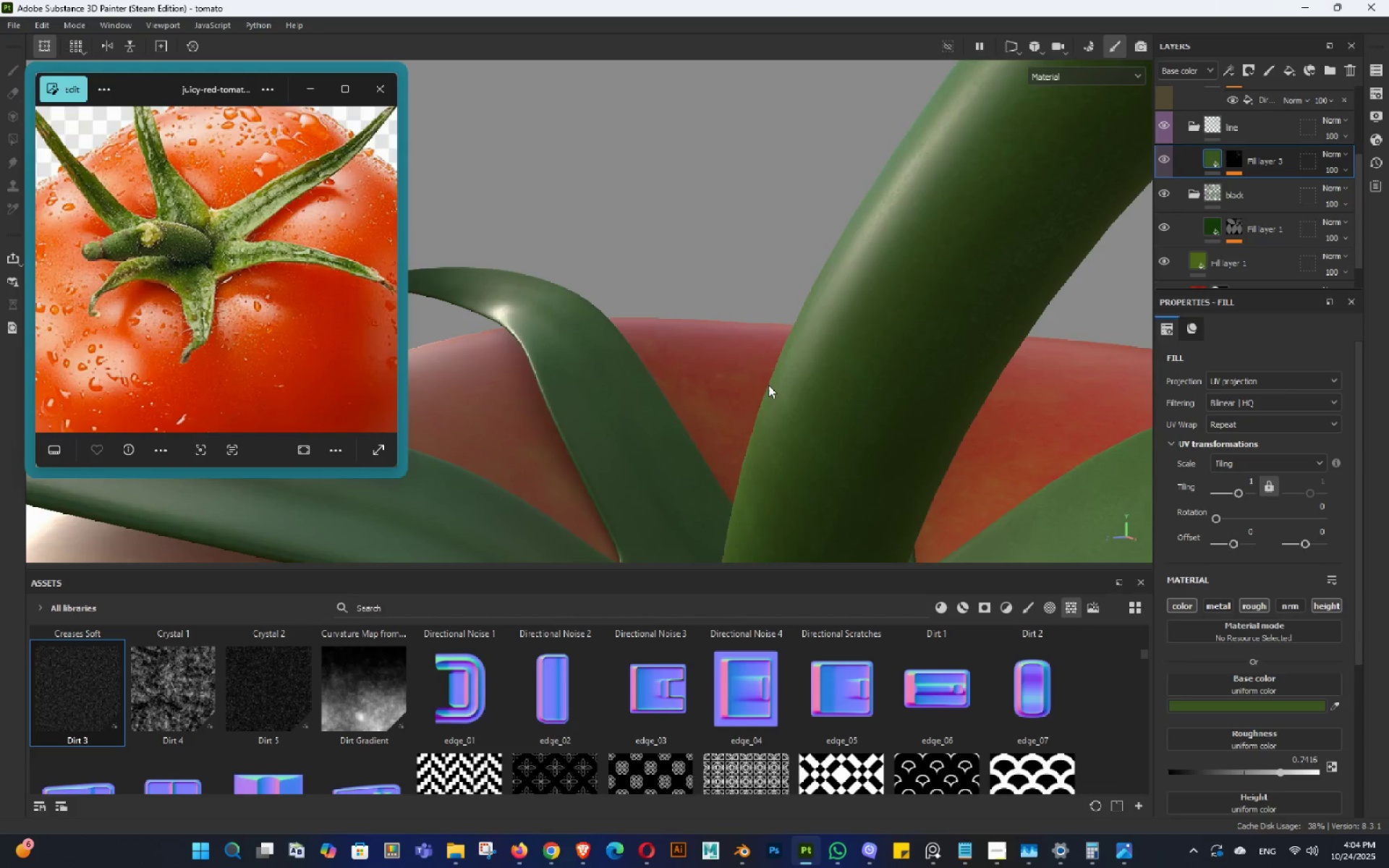 
hold_key(key=AltLeft, duration=1.28)
left_click_drag(start_coordinate=[823, 394], to_coordinate=[793, 422])
 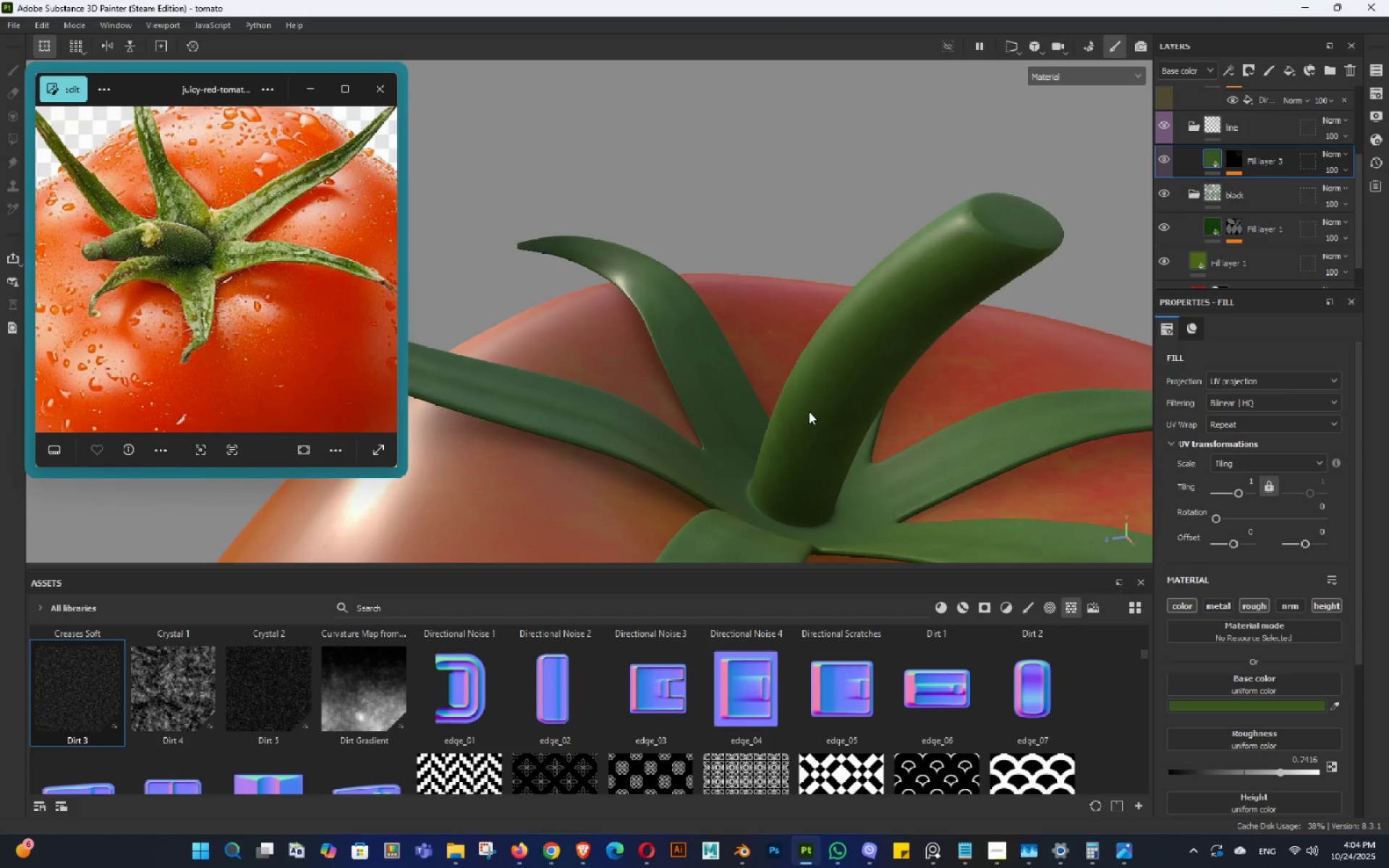 
left_click_drag(start_coordinate=[810, 409], to_coordinate=[810, 396])
 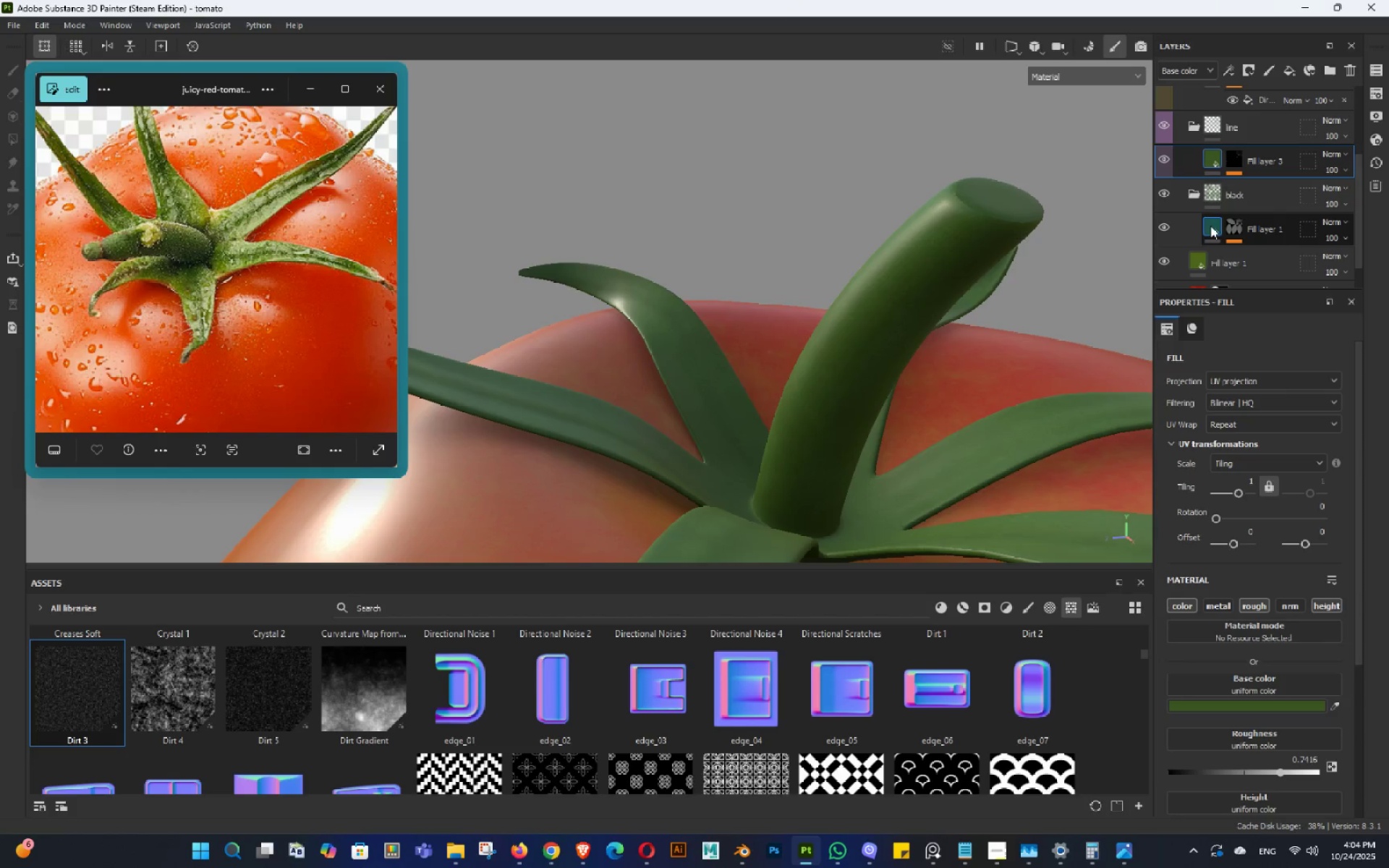 
left_click([1207, 221])
 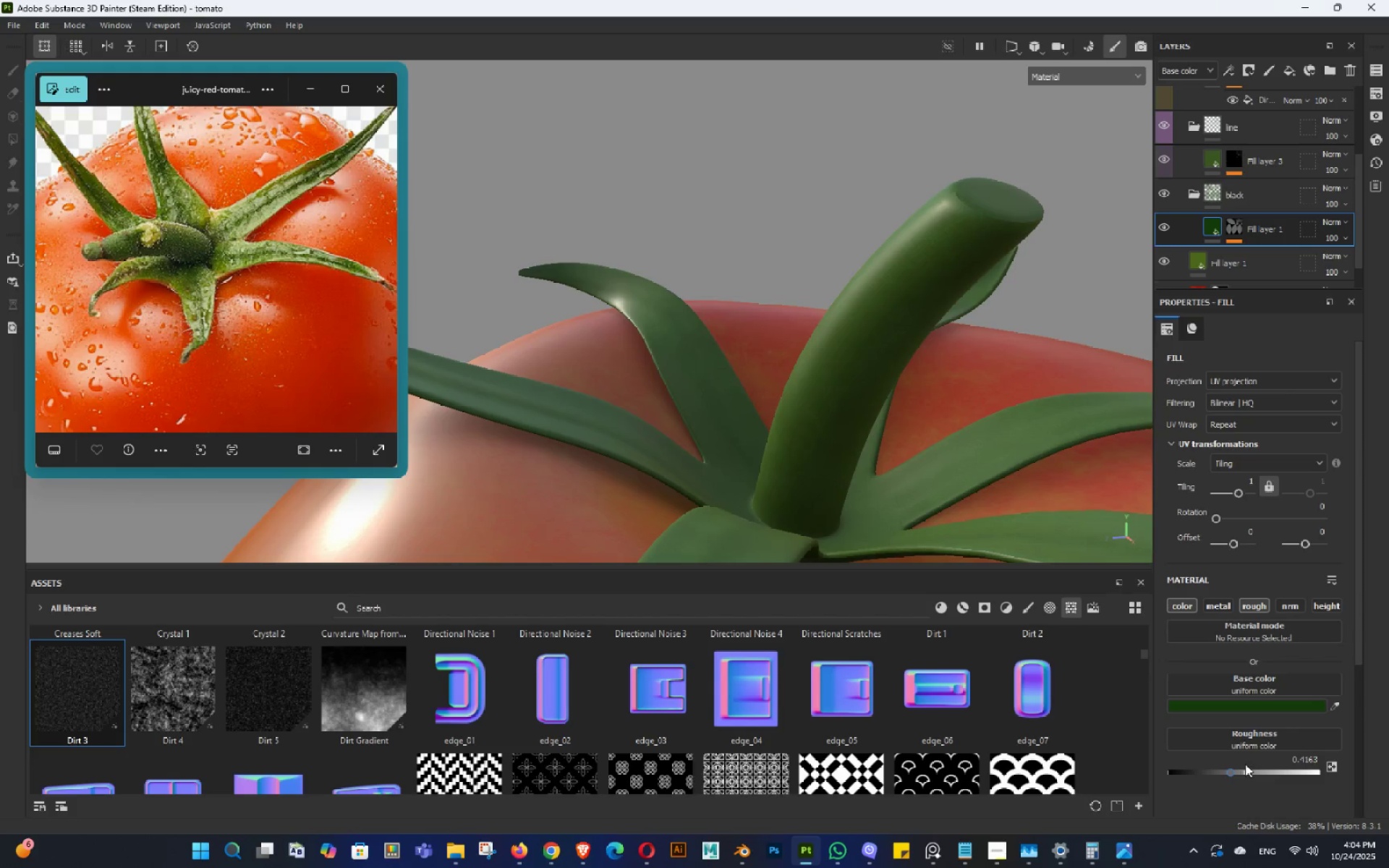 
left_click([1244, 764])
 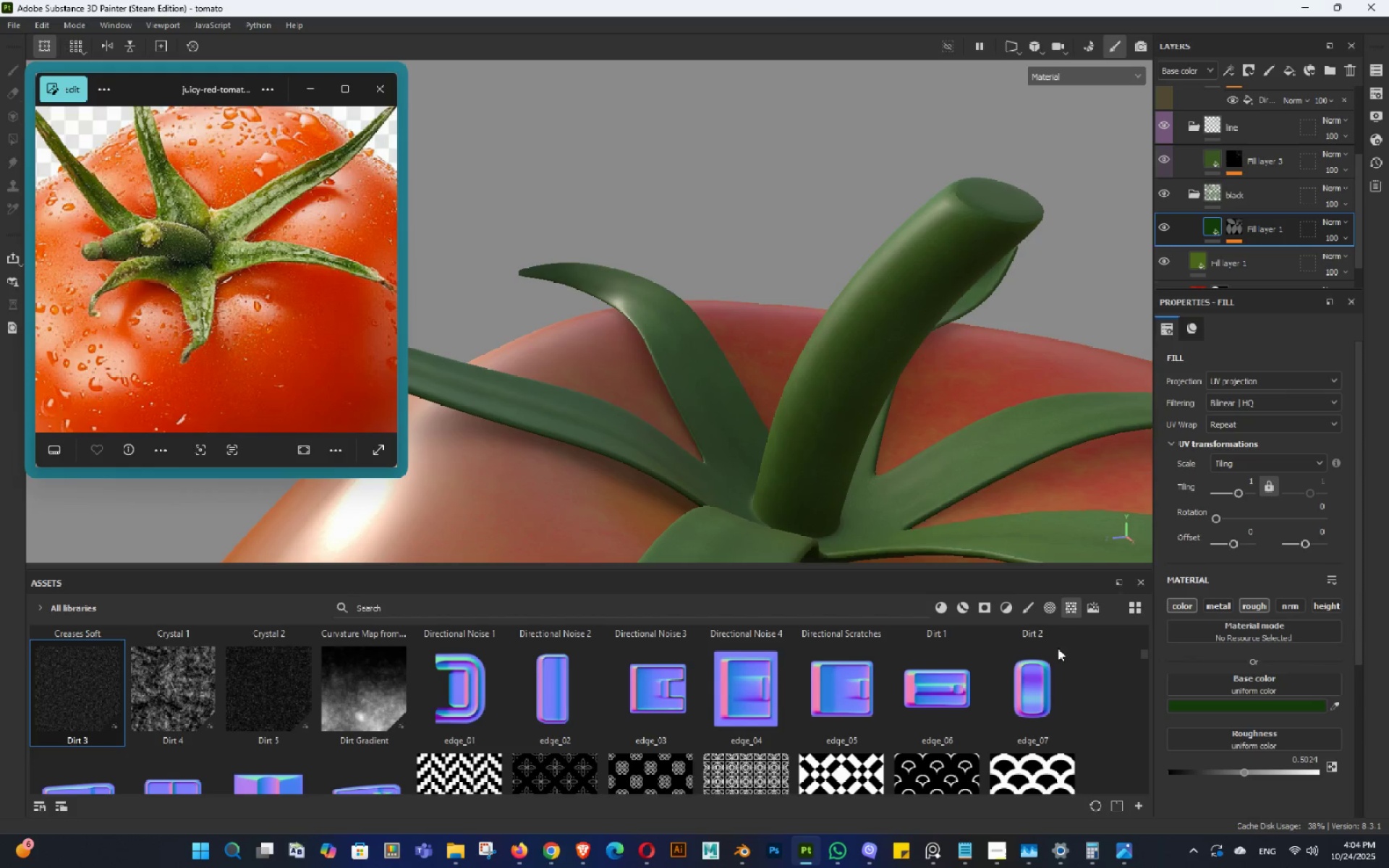 
hold_key(key=AltLeft, duration=0.46)
 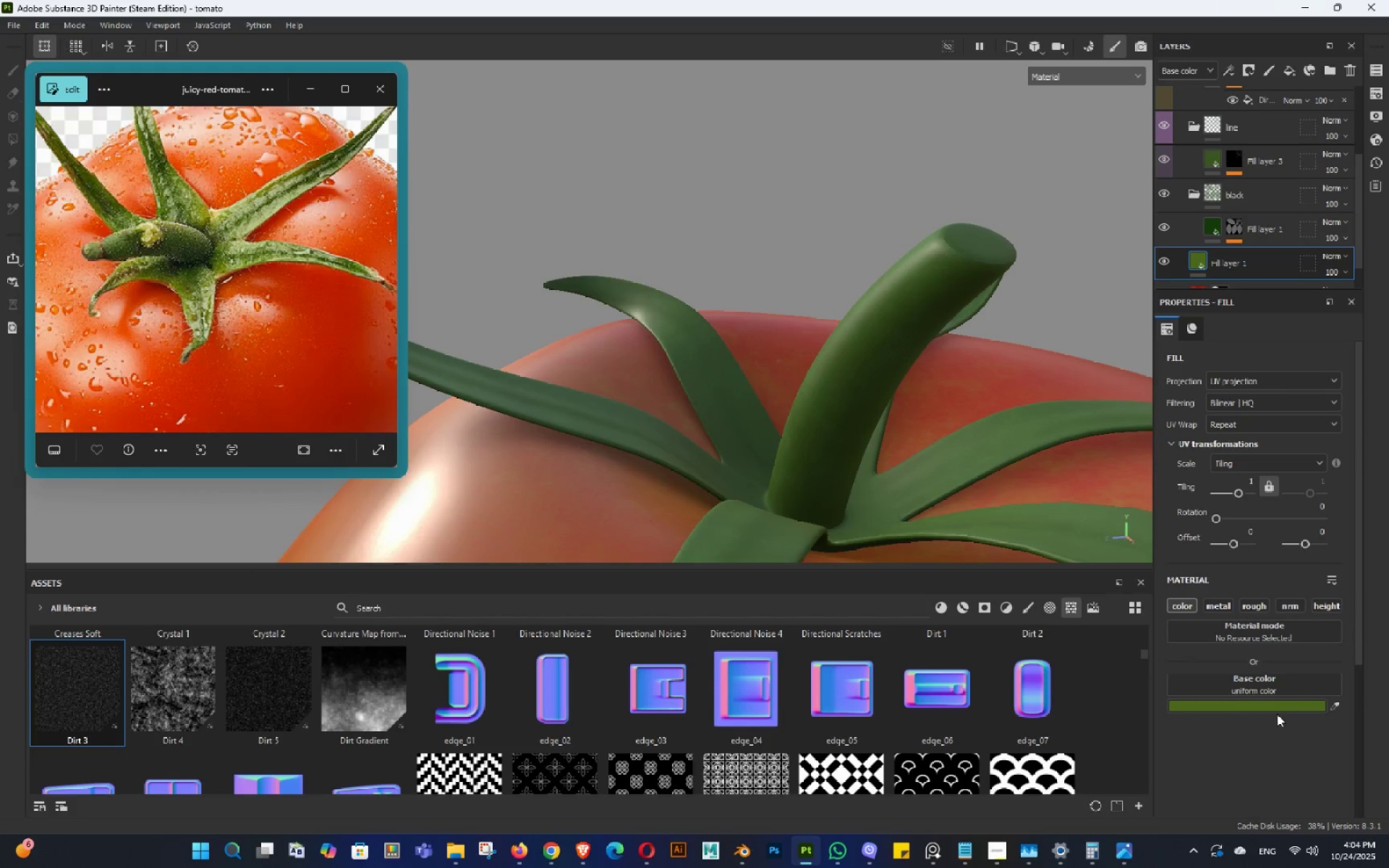 
hold_key(key=AltLeft, duration=0.62)
 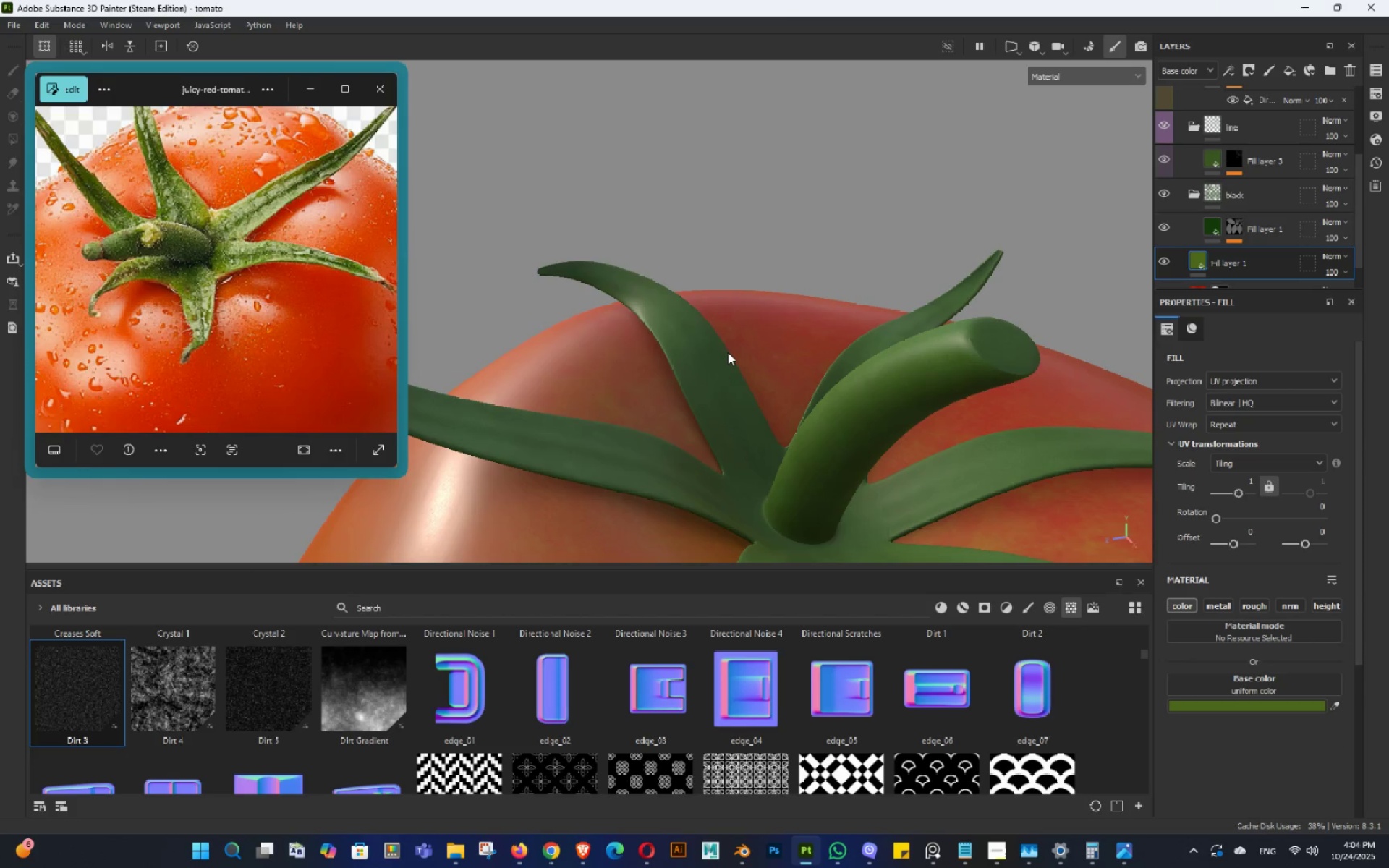 